 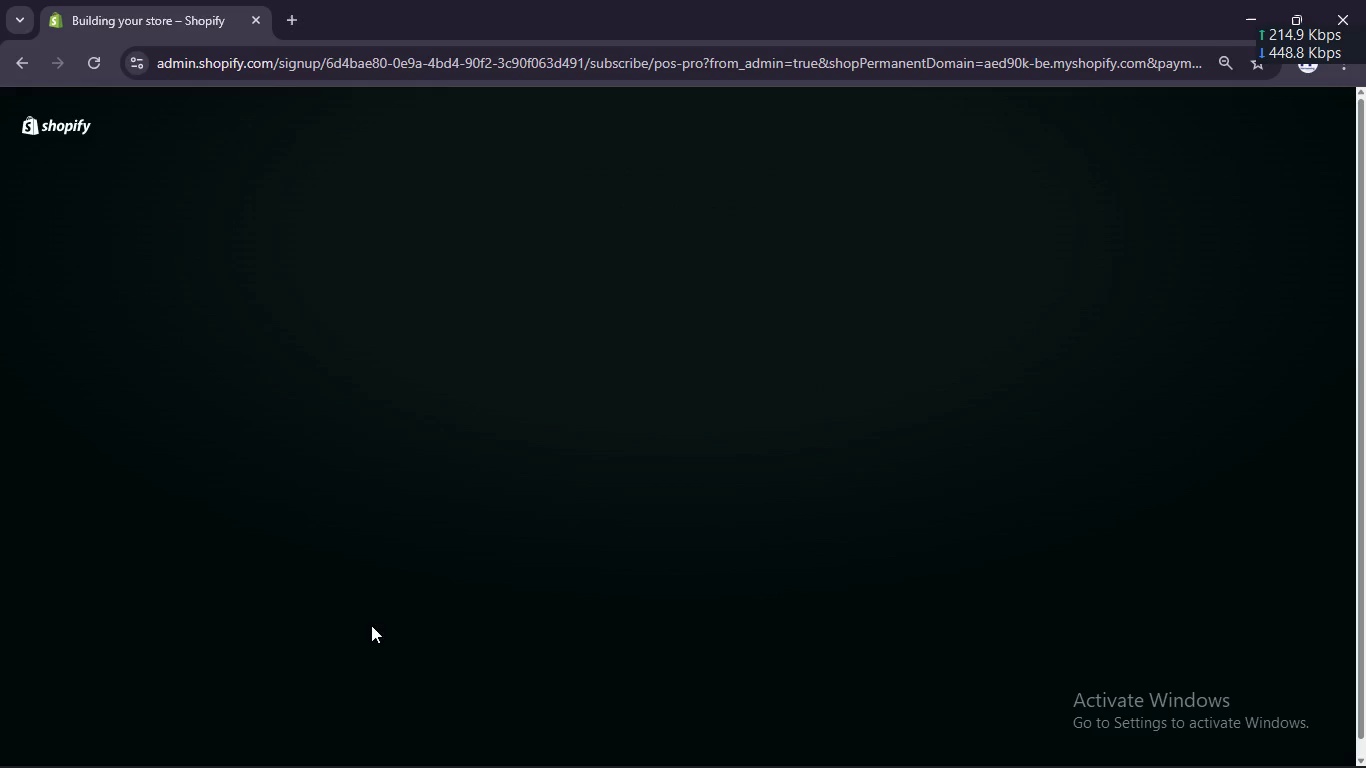 
left_click([893, 525])
 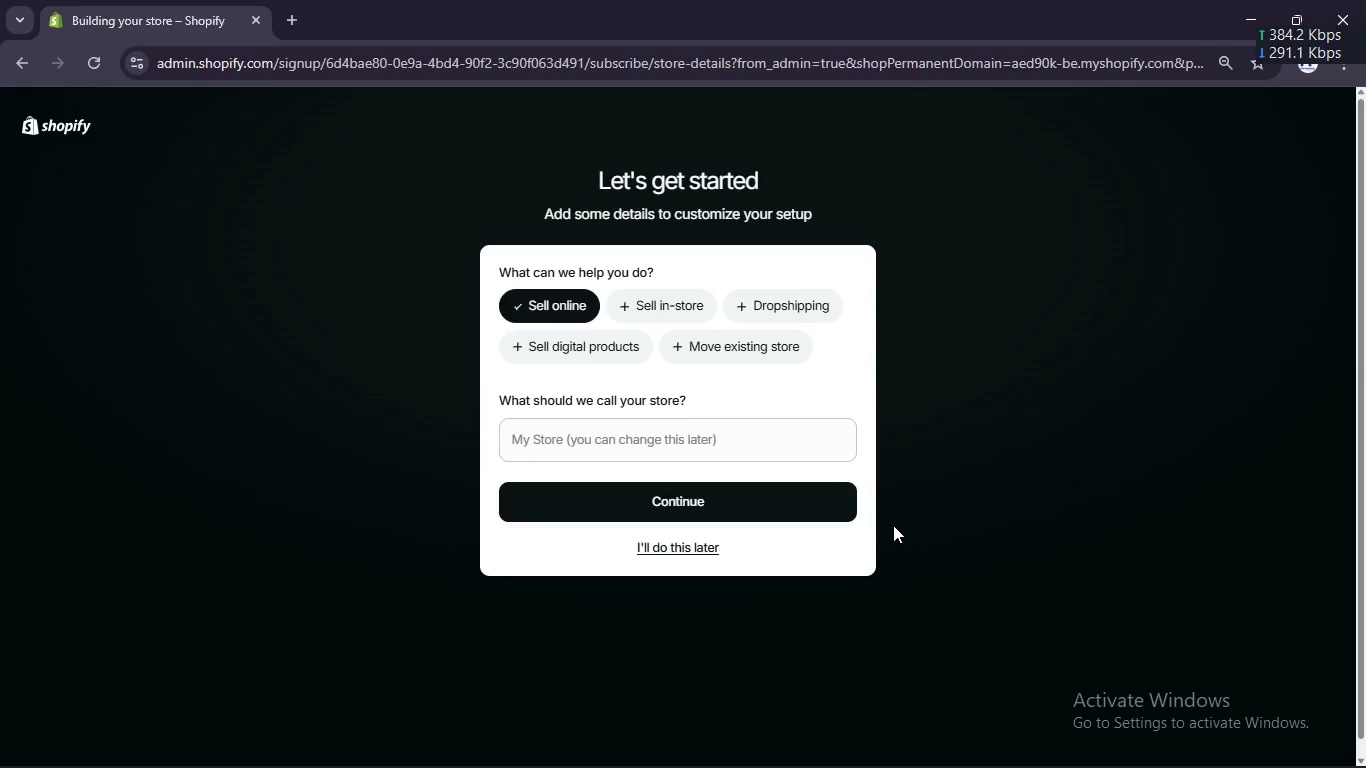 
left_click([596, 429])
 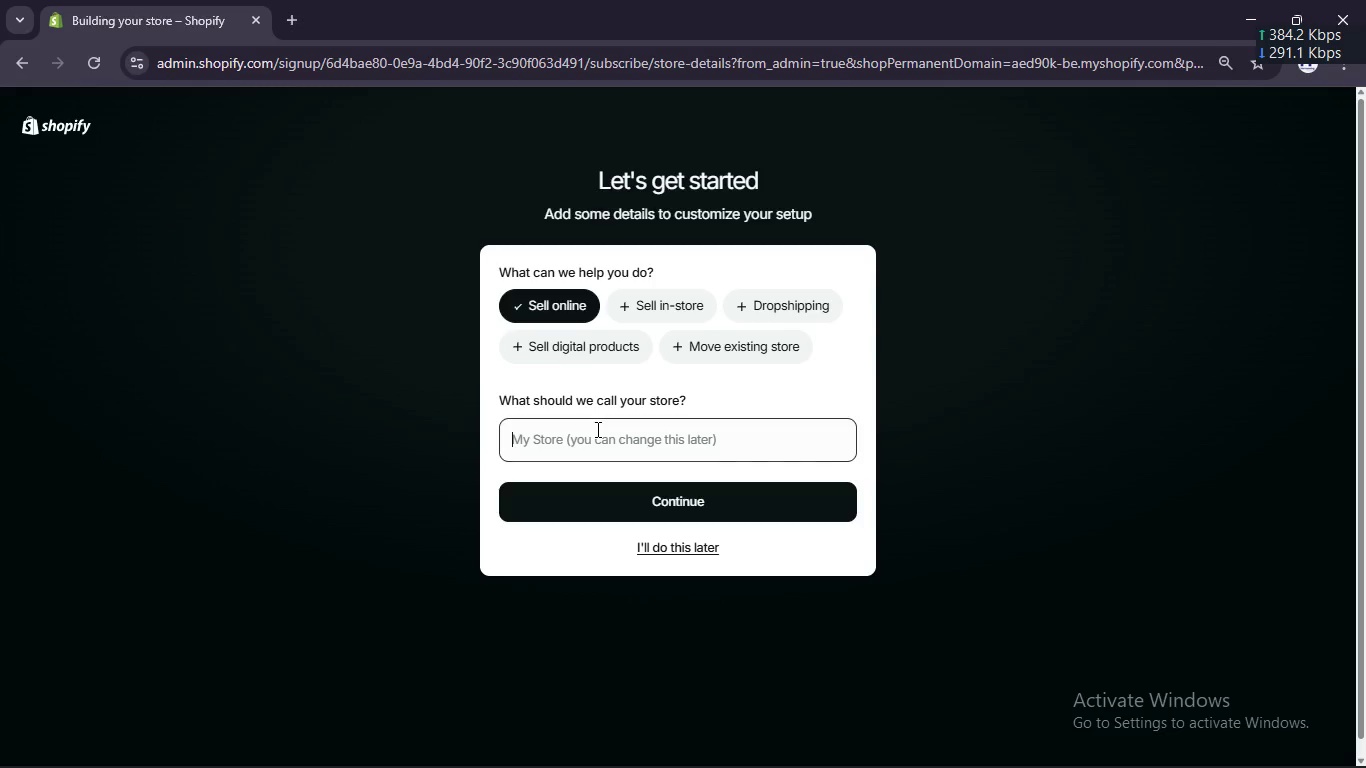 
right_click([596, 429])
 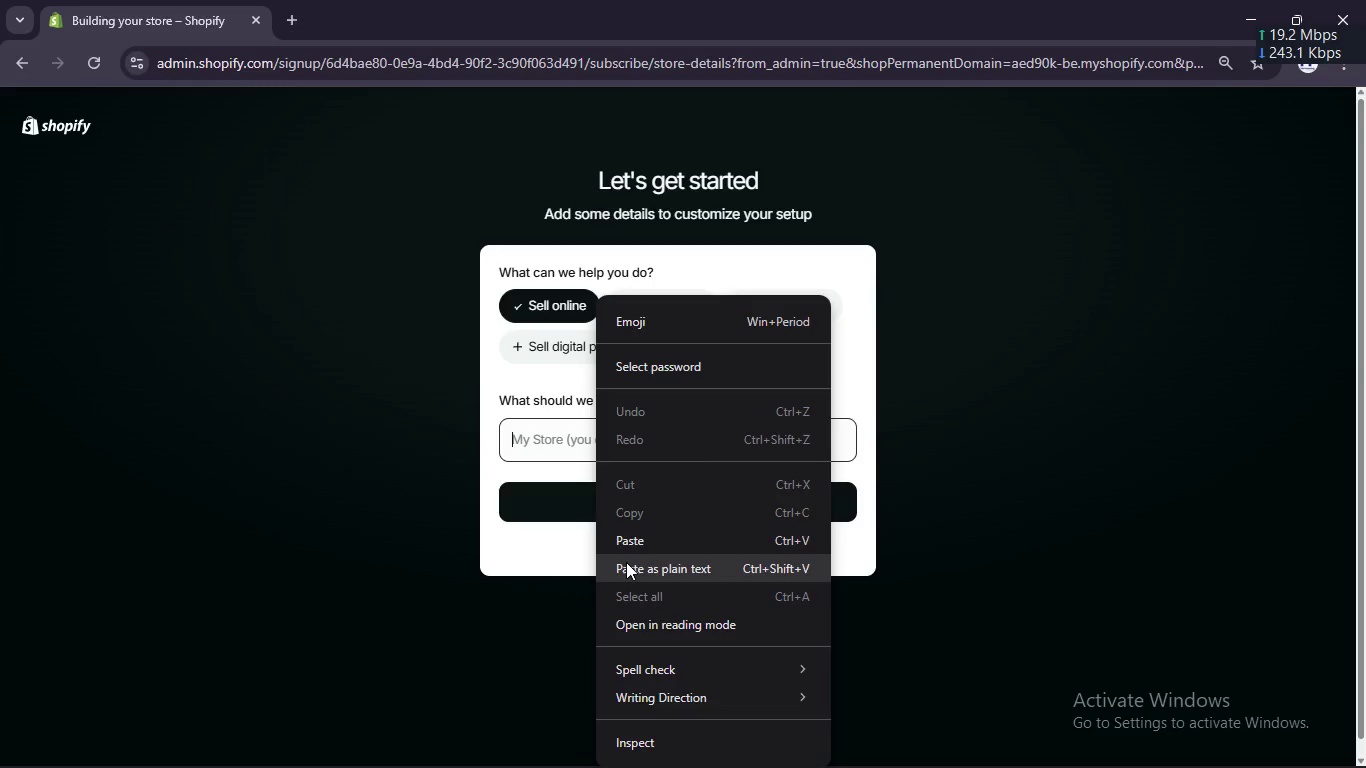 
left_click([624, 534])
 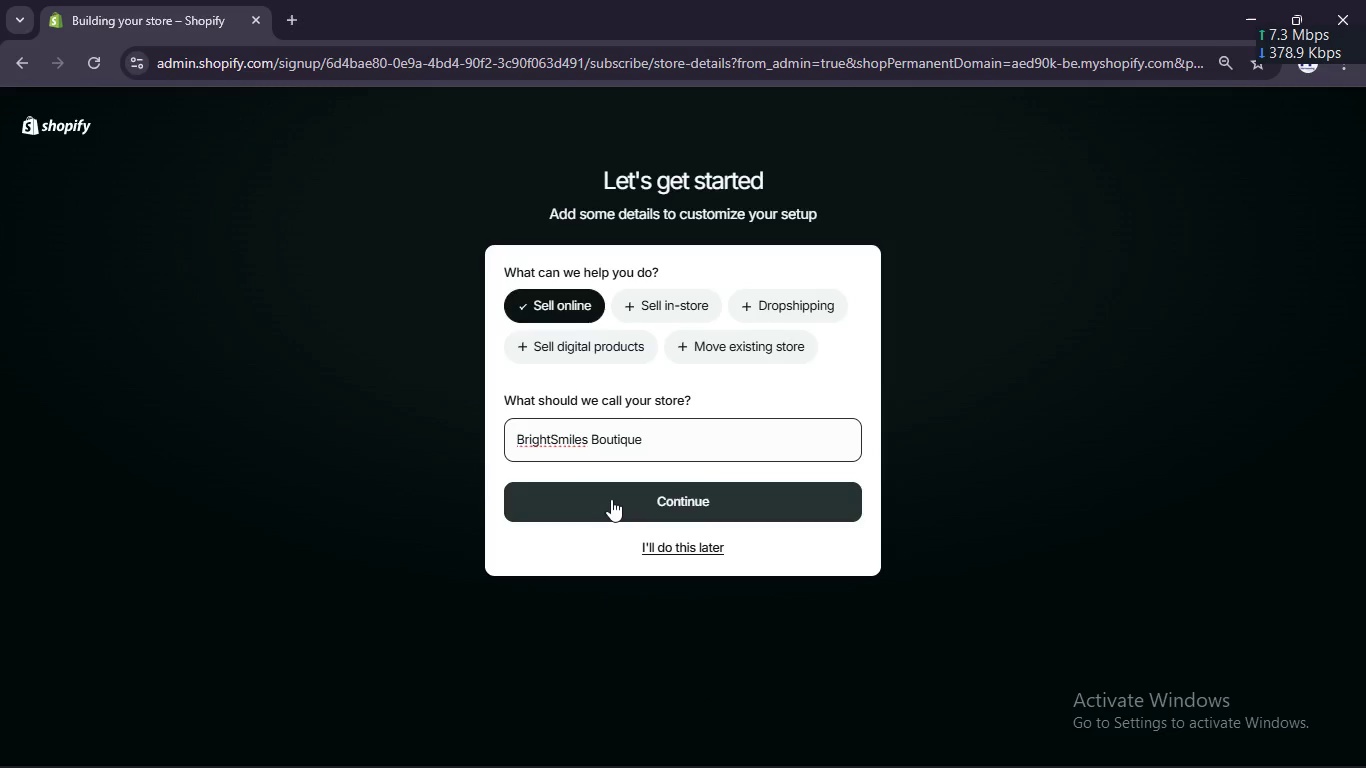 
left_click([611, 499])
 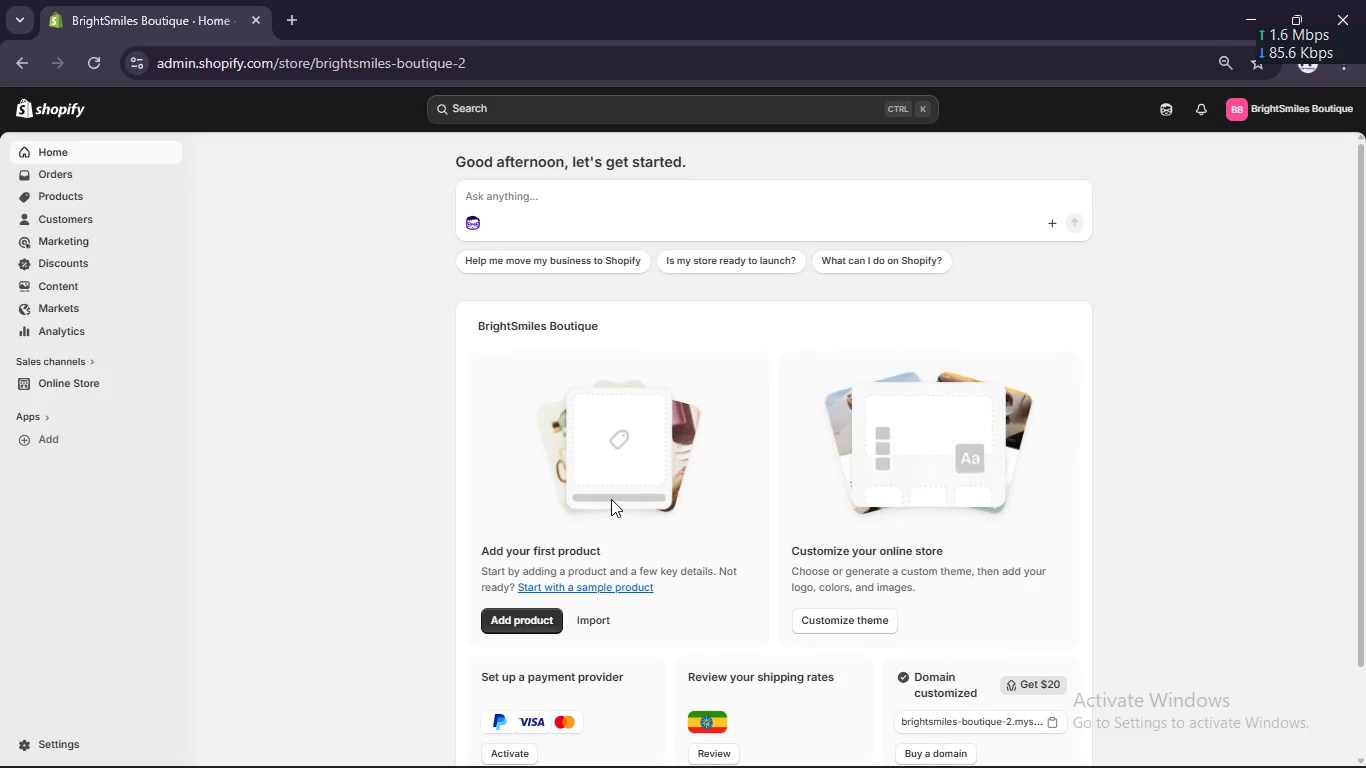 
wait(14.89)
 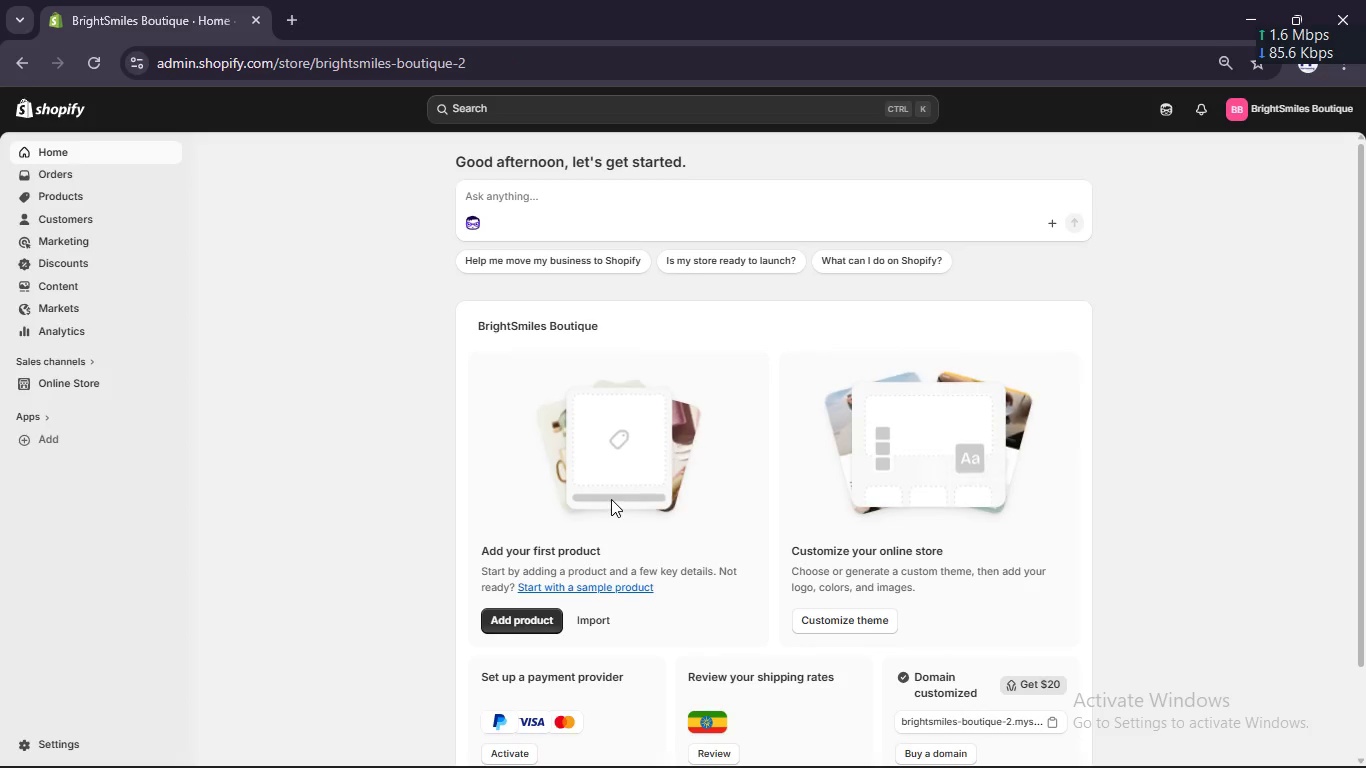 
left_click([897, 740])